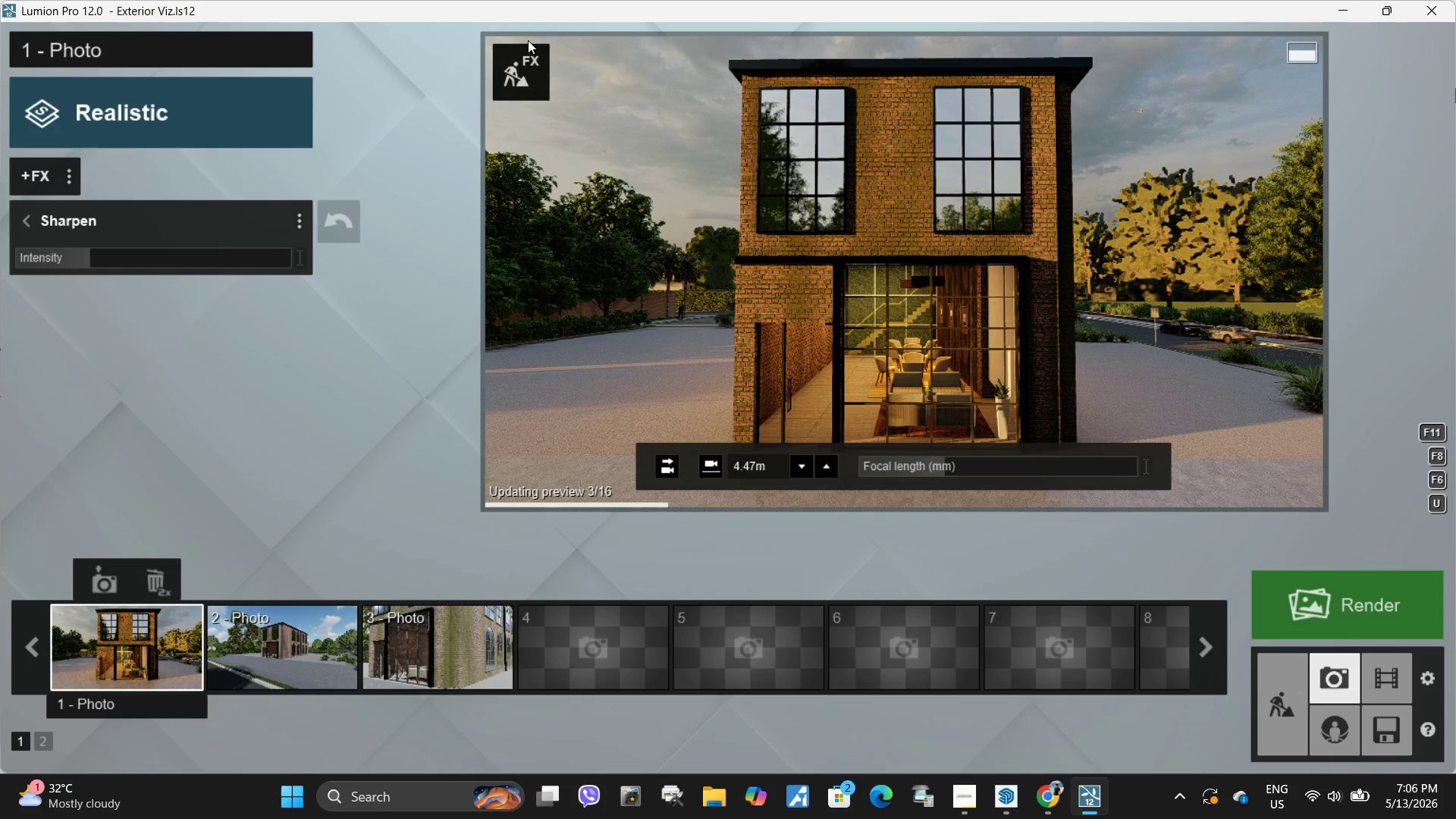 
left_click([534, 71])
 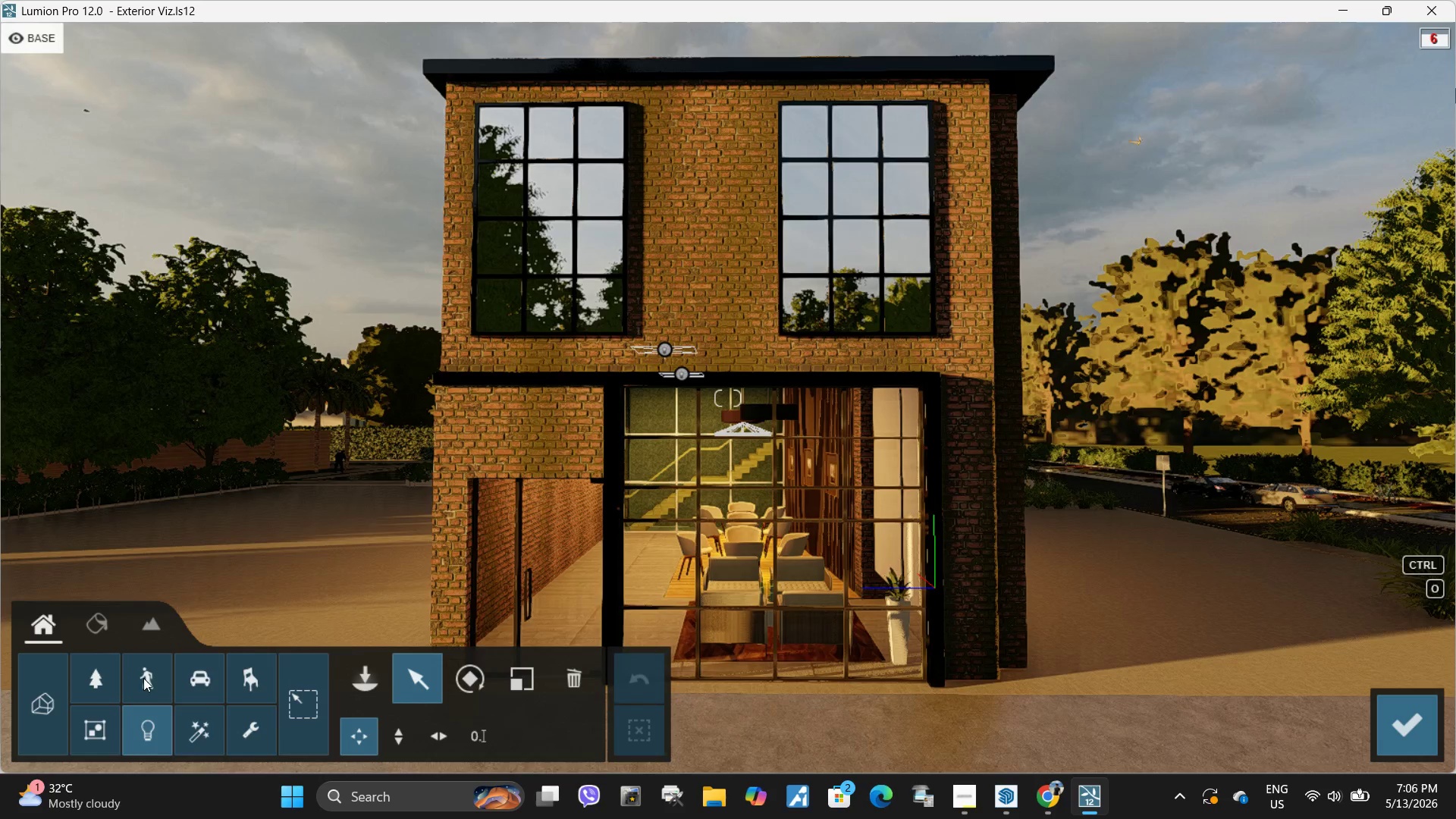 
left_click([100, 631])
 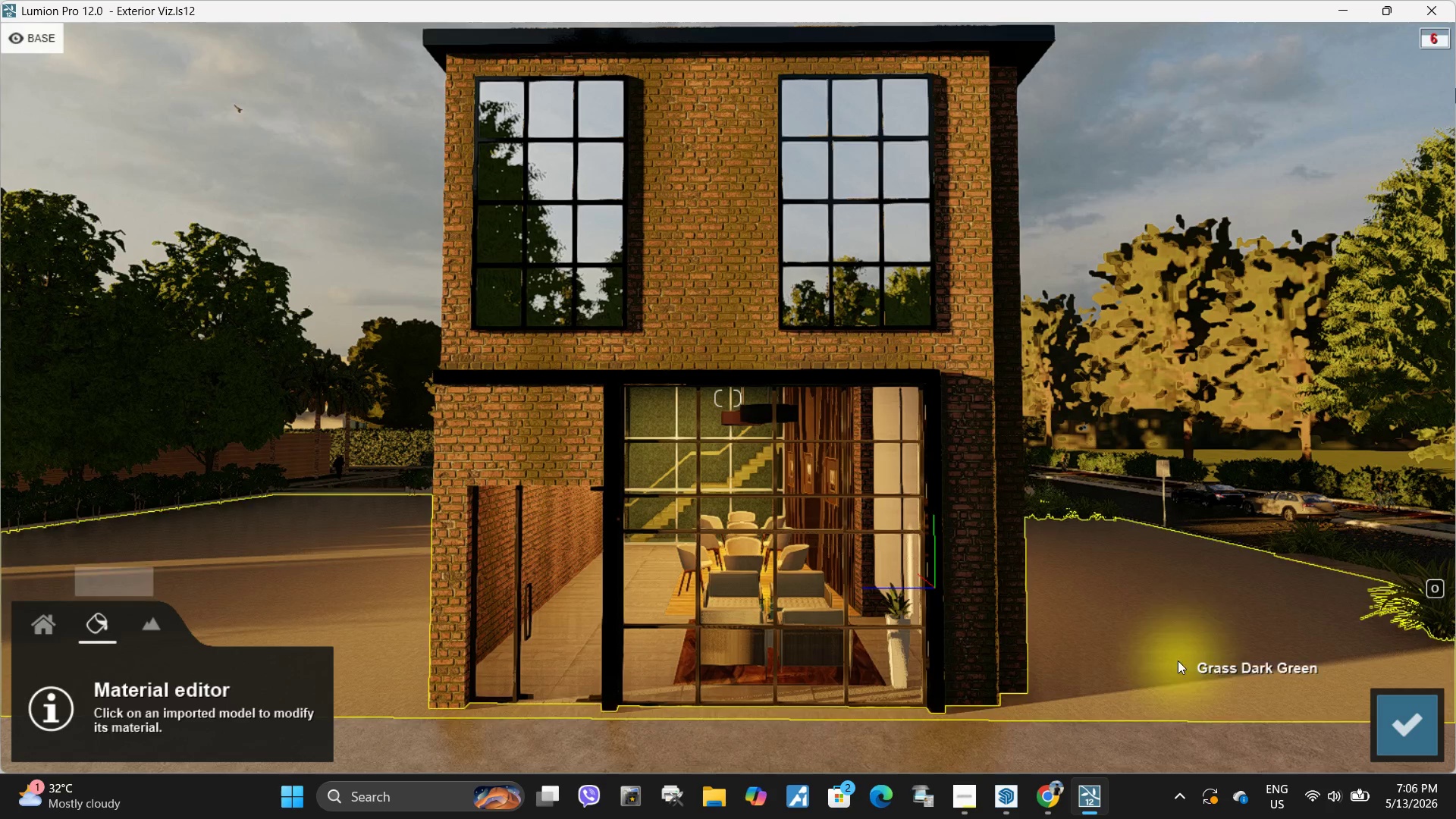 
left_click([1175, 651])
 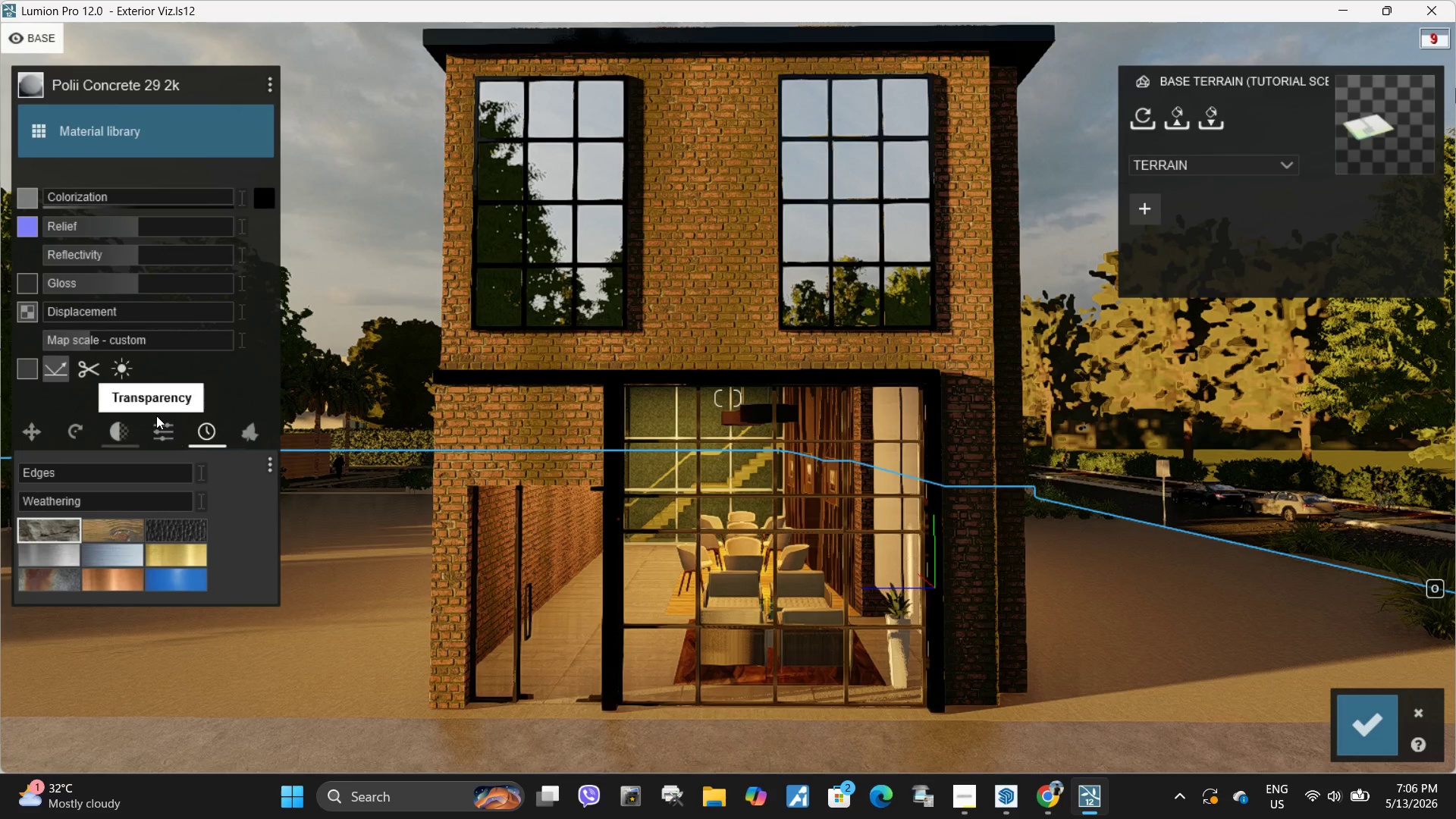 
mouse_move([184, 152])
 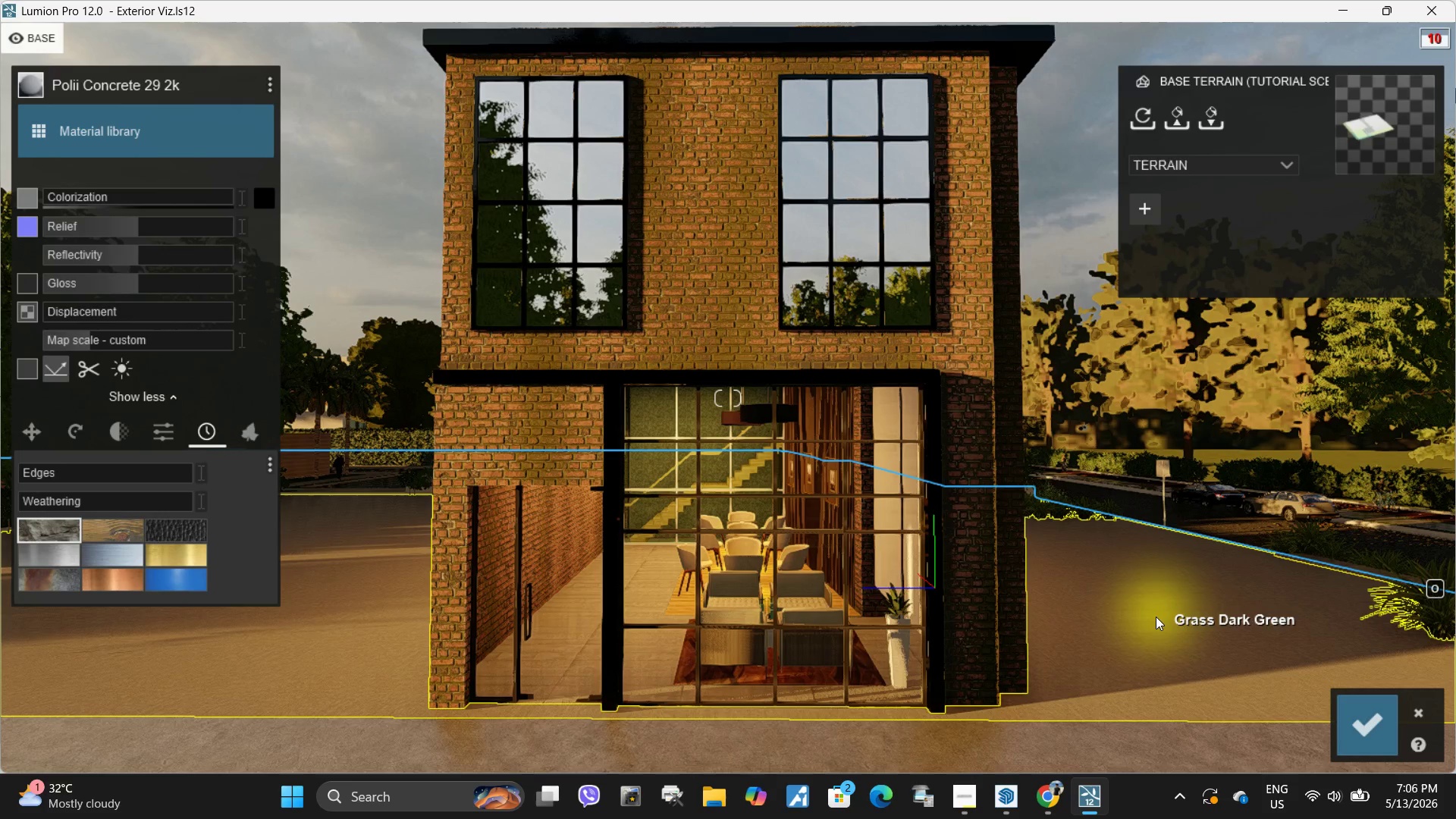 
left_click([1155, 617])
 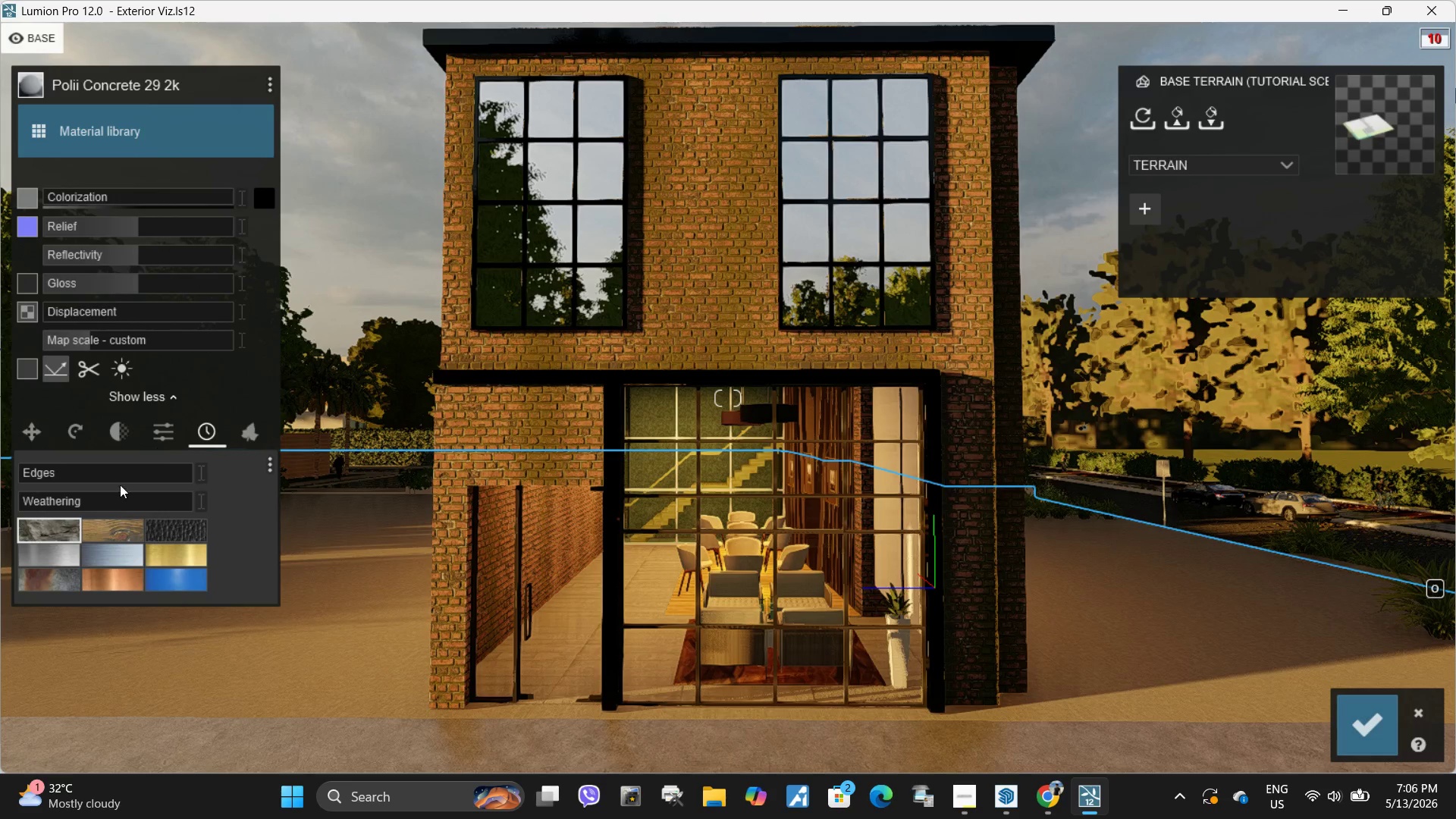 
left_click_drag(start_coordinate=[55, 503], to_coordinate=[111, 495])
 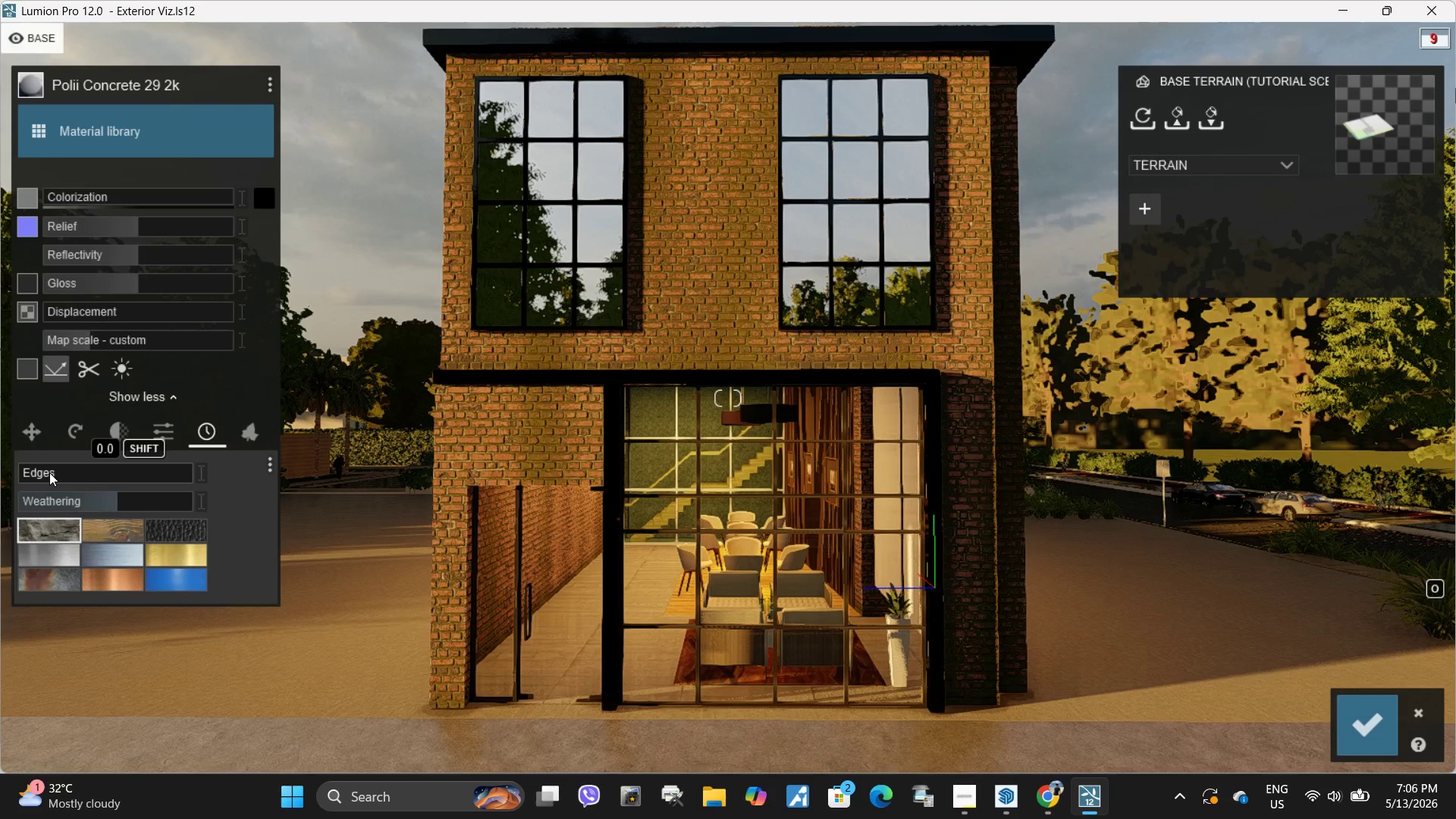 
left_click_drag(start_coordinate=[49, 472], to_coordinate=[215, 477])
 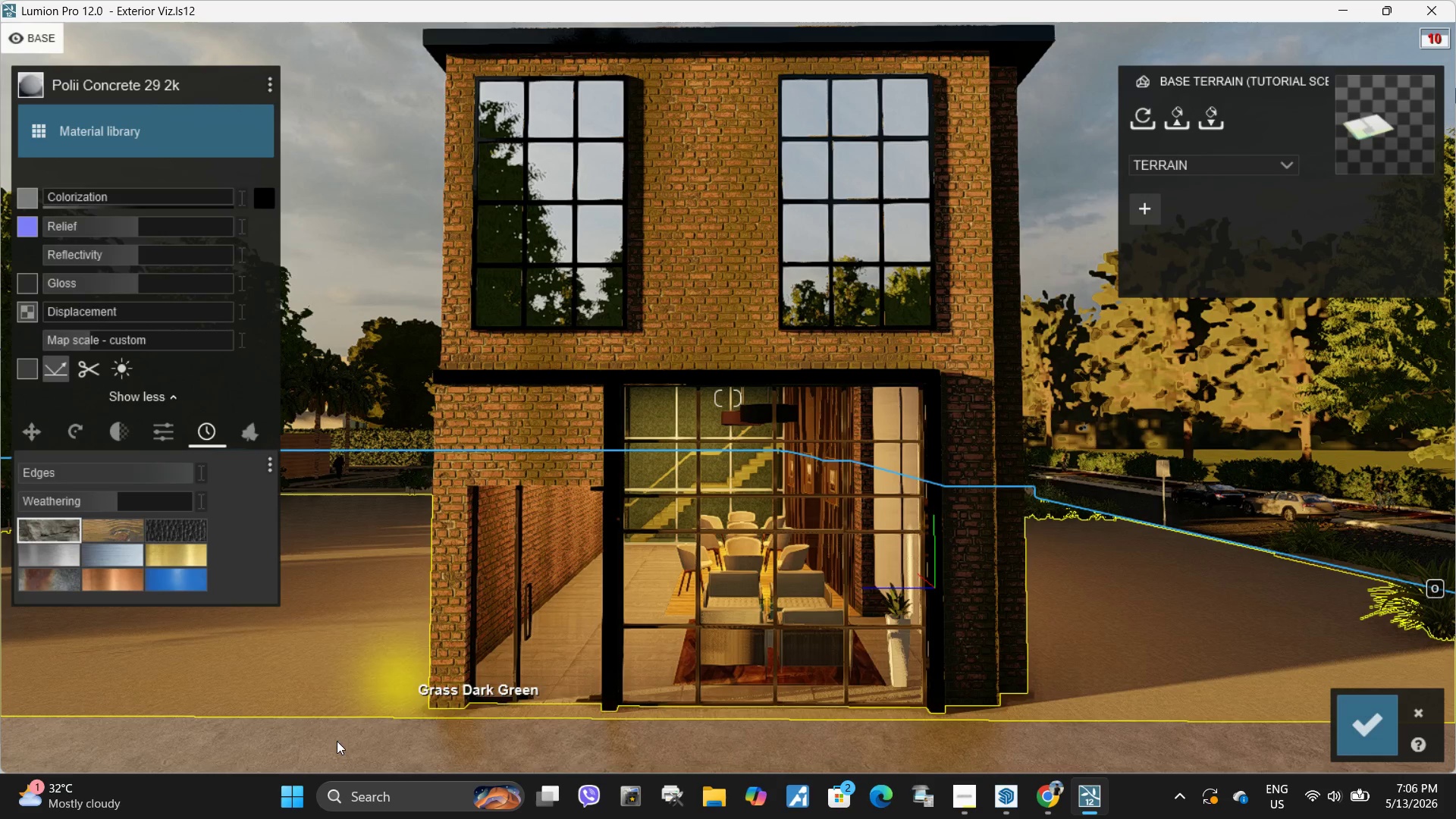 
left_click([337, 741])
 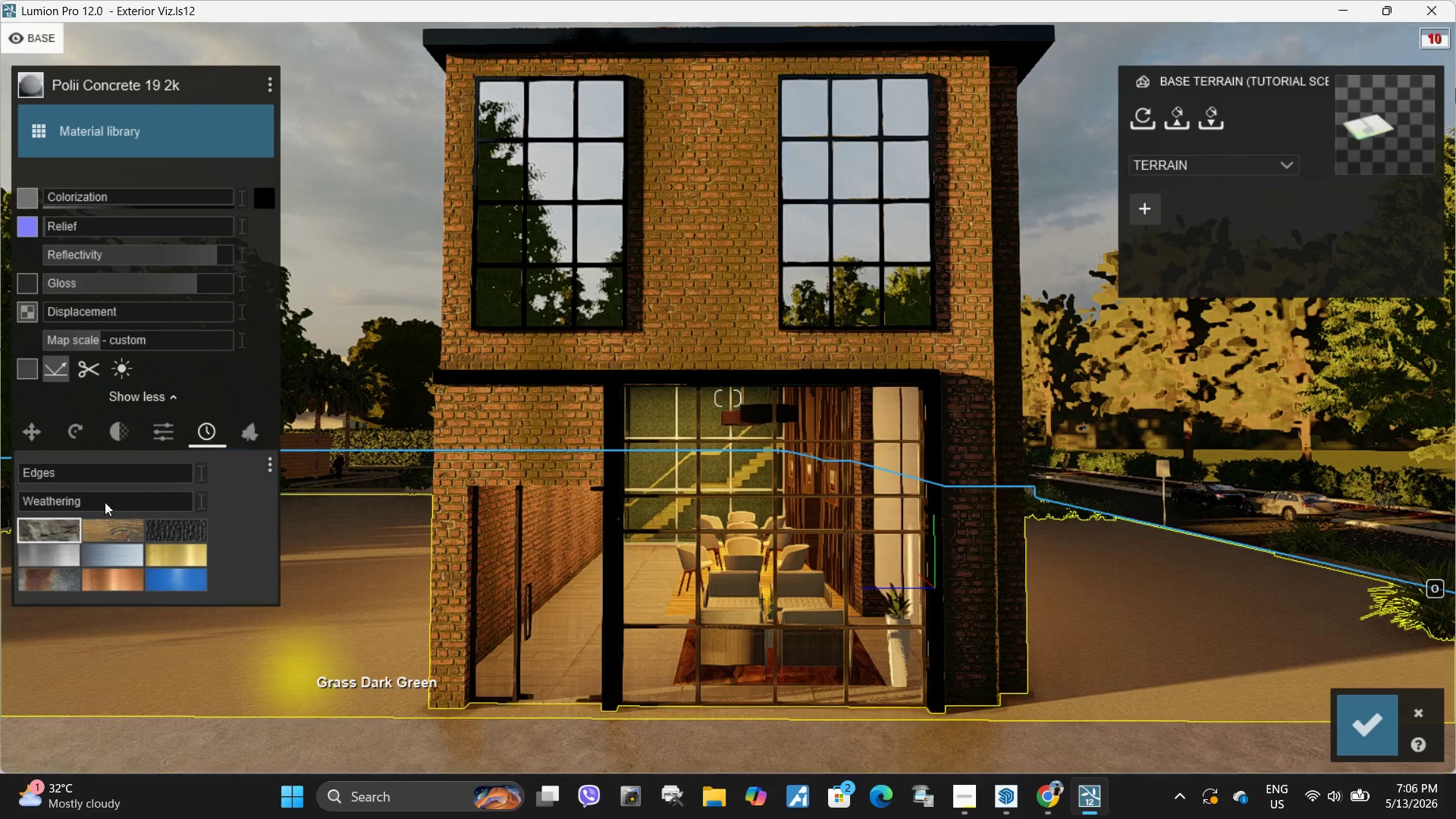 
left_click_drag(start_coordinate=[77, 500], to_coordinate=[132, 497])
 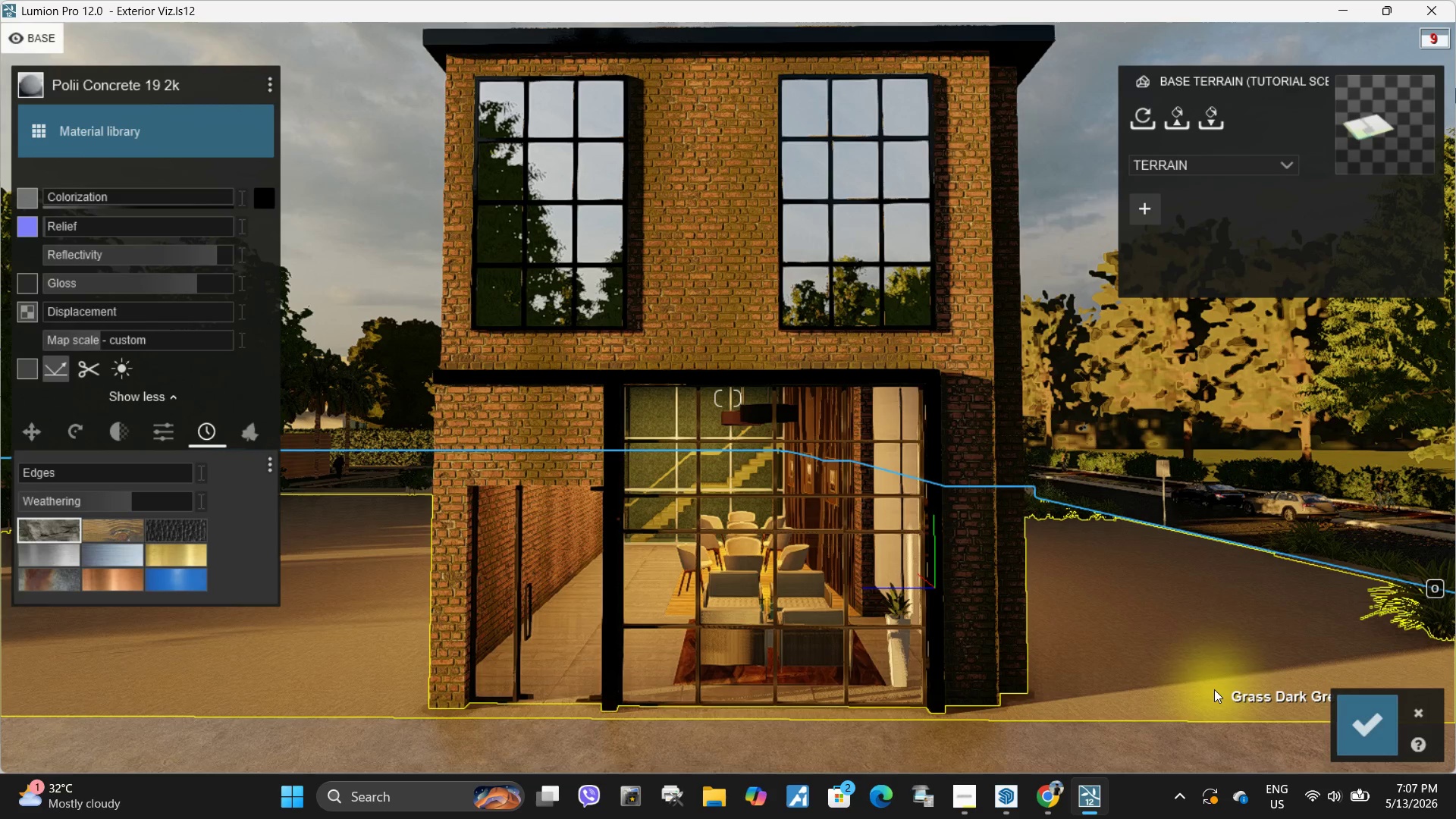 
left_click([1214, 689])
 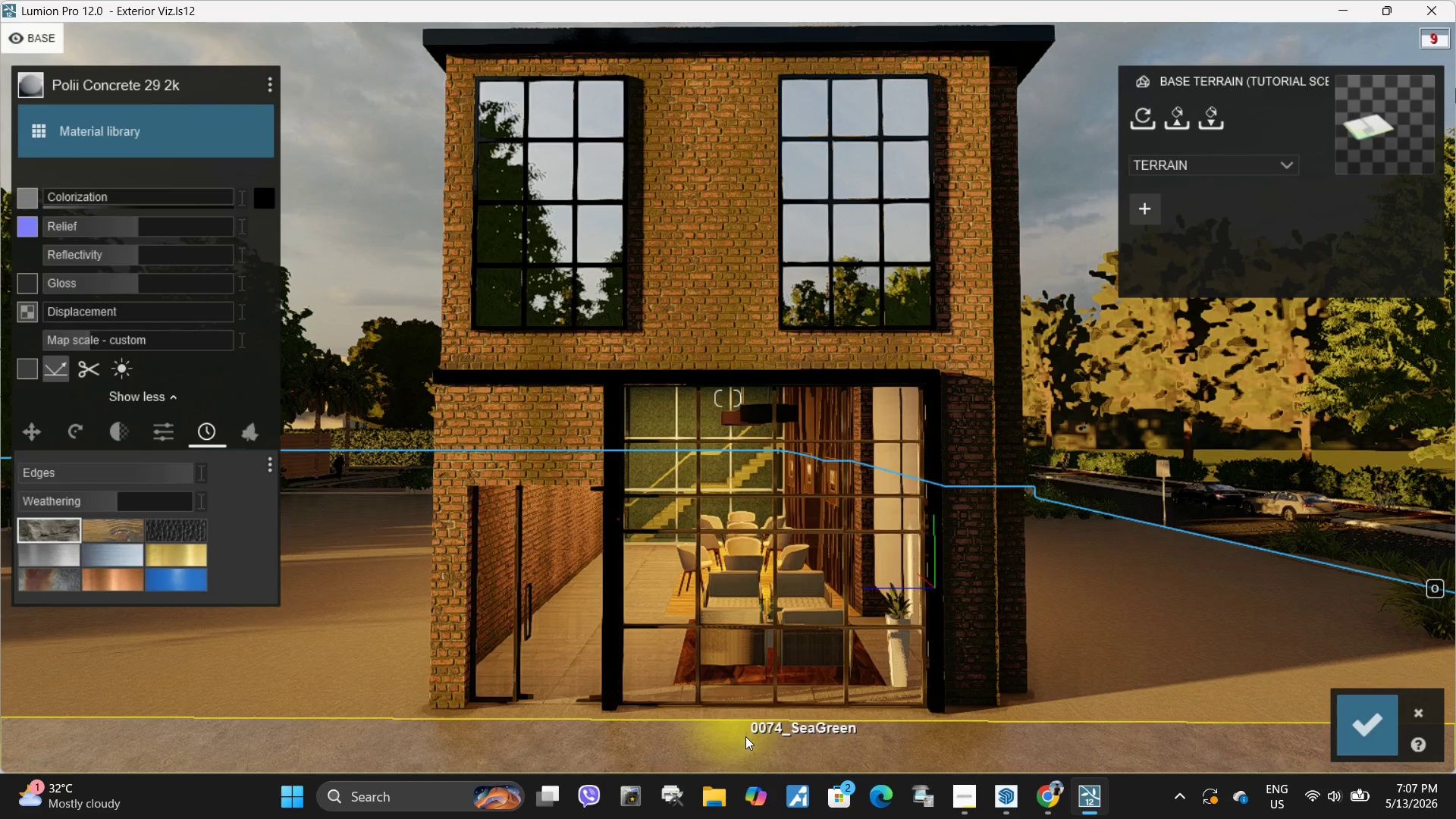 
left_click([745, 736])
 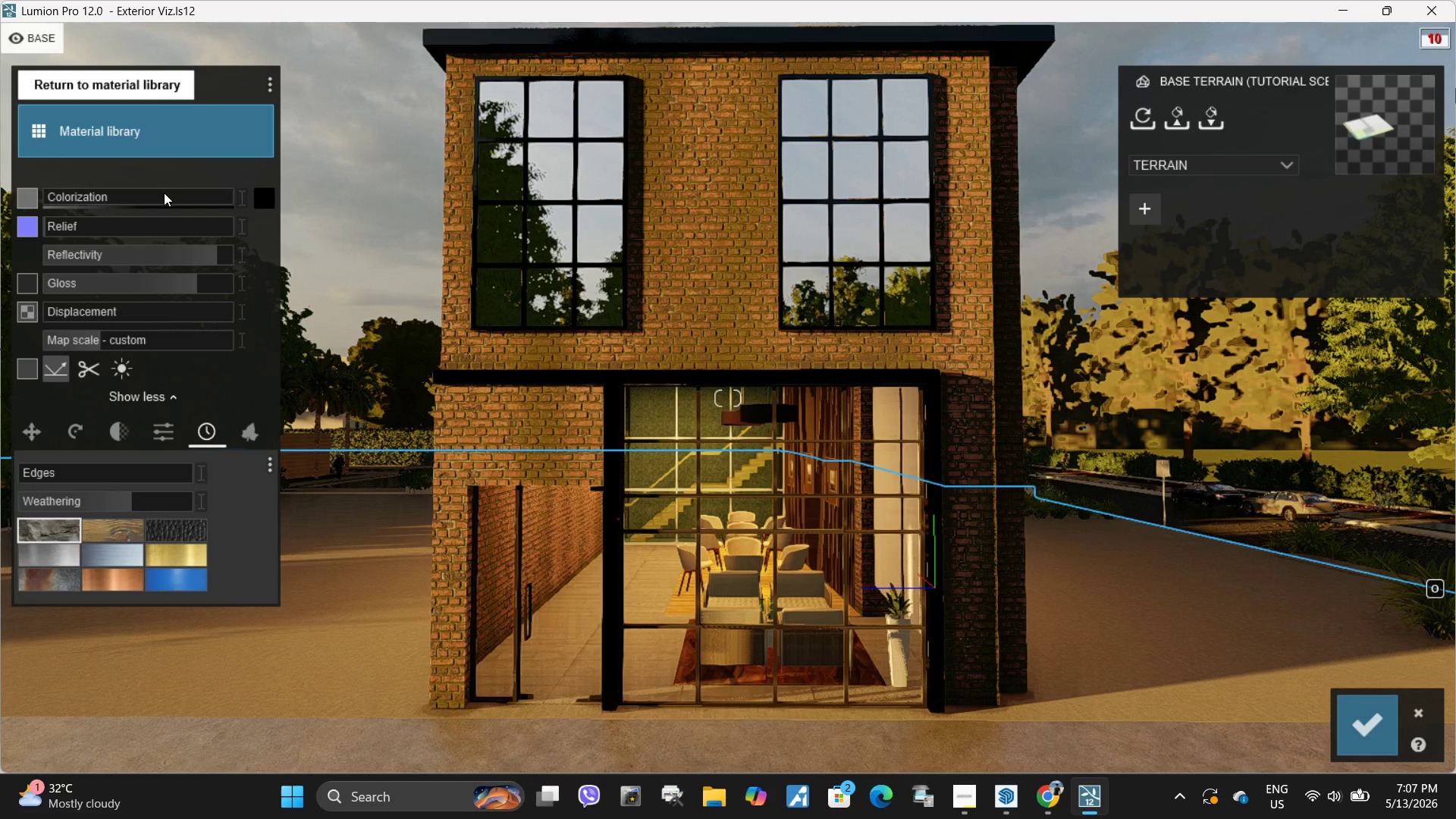 
left_click([159, 140])
 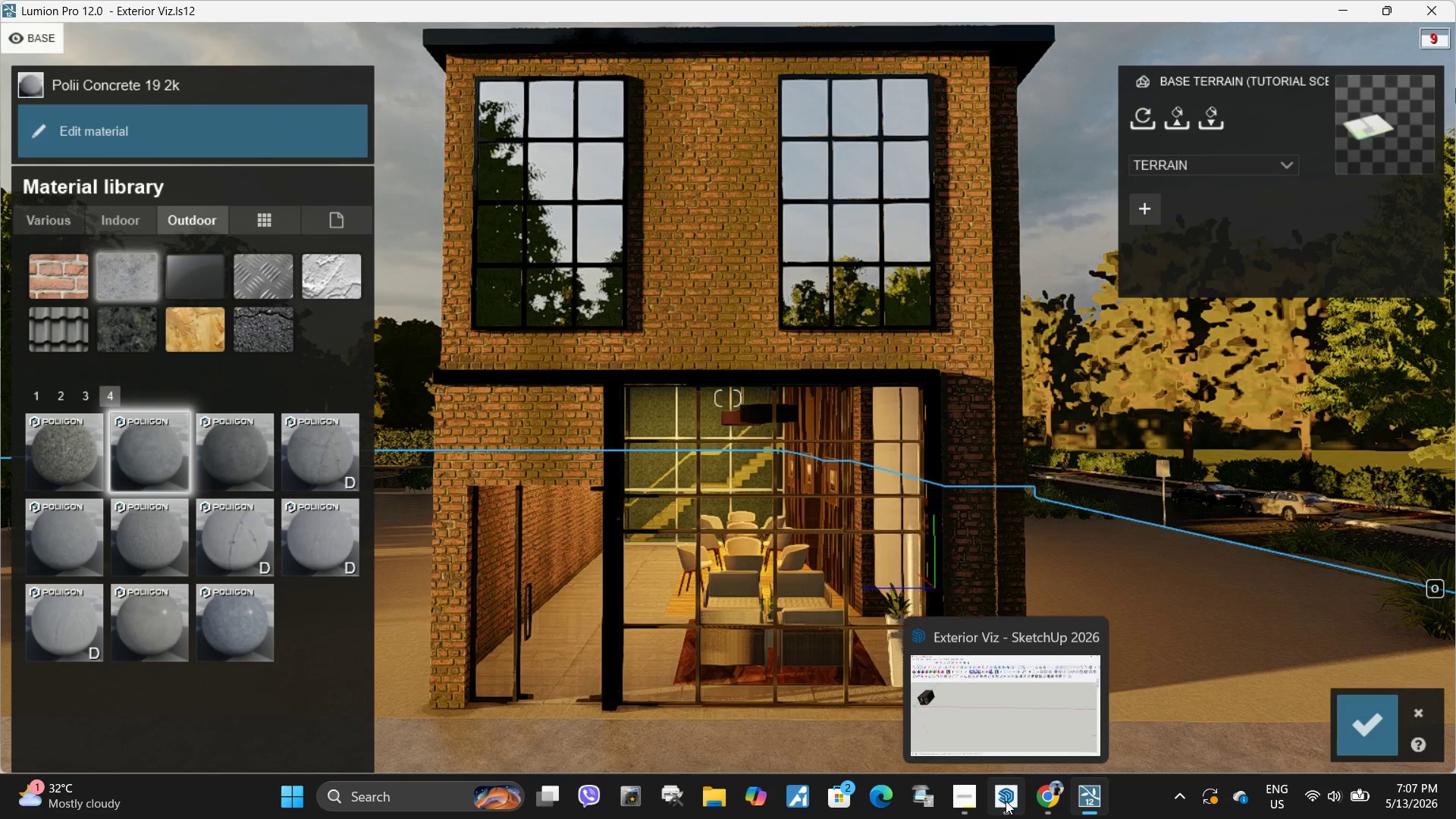 
mouse_move([1347, 723])
 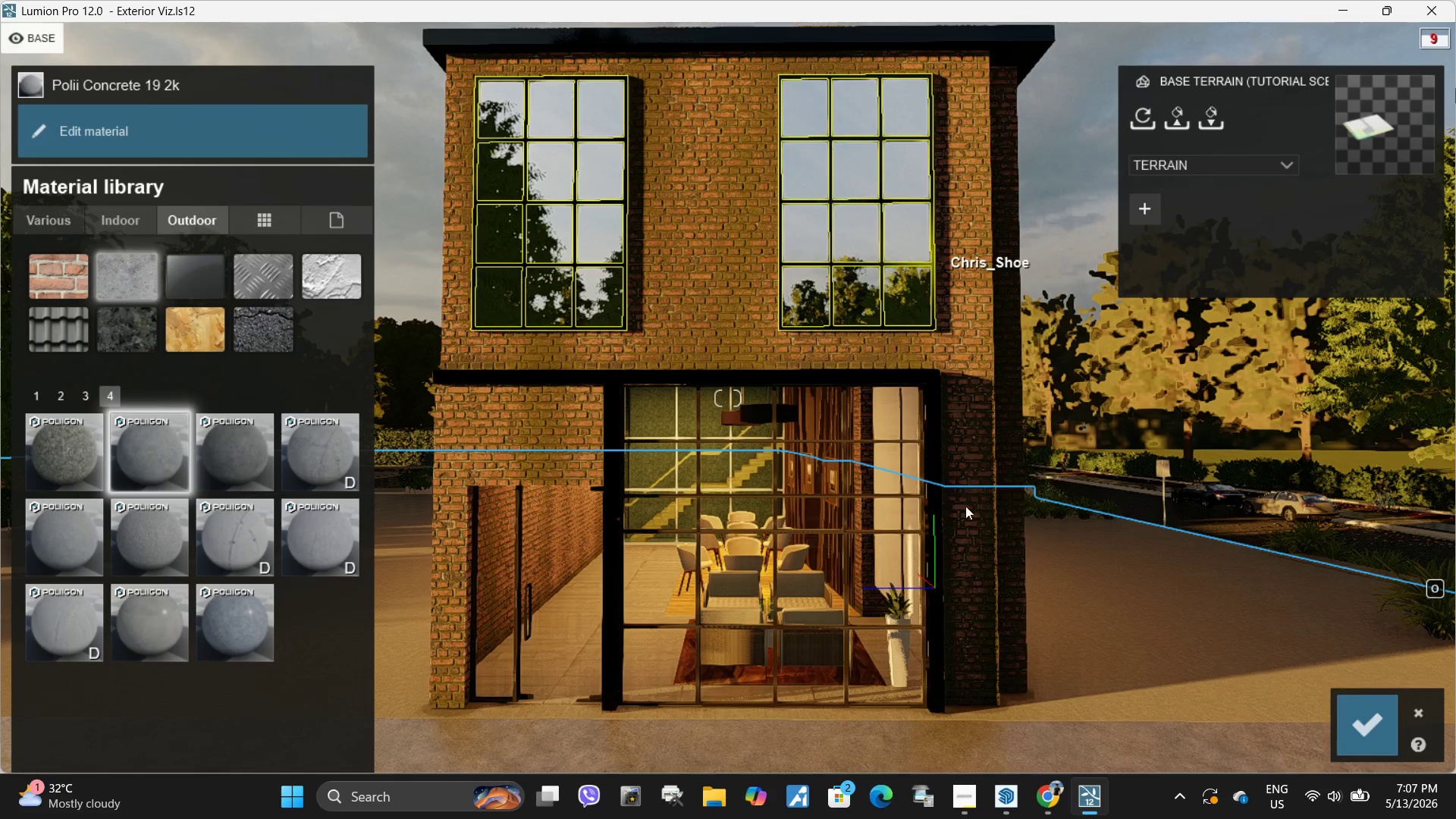 
mouse_move([544, 567])
 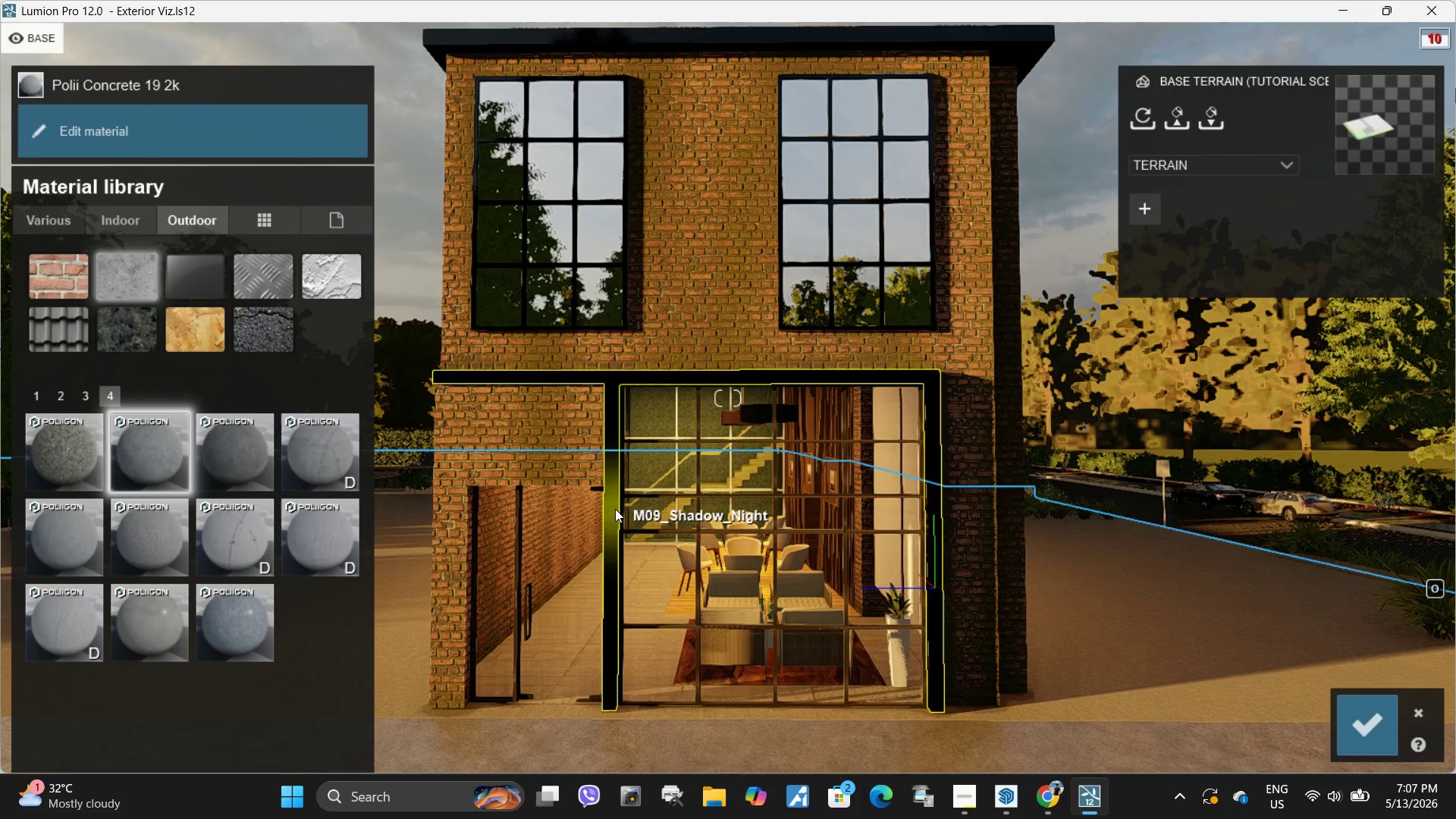 
left_click([615, 509])
 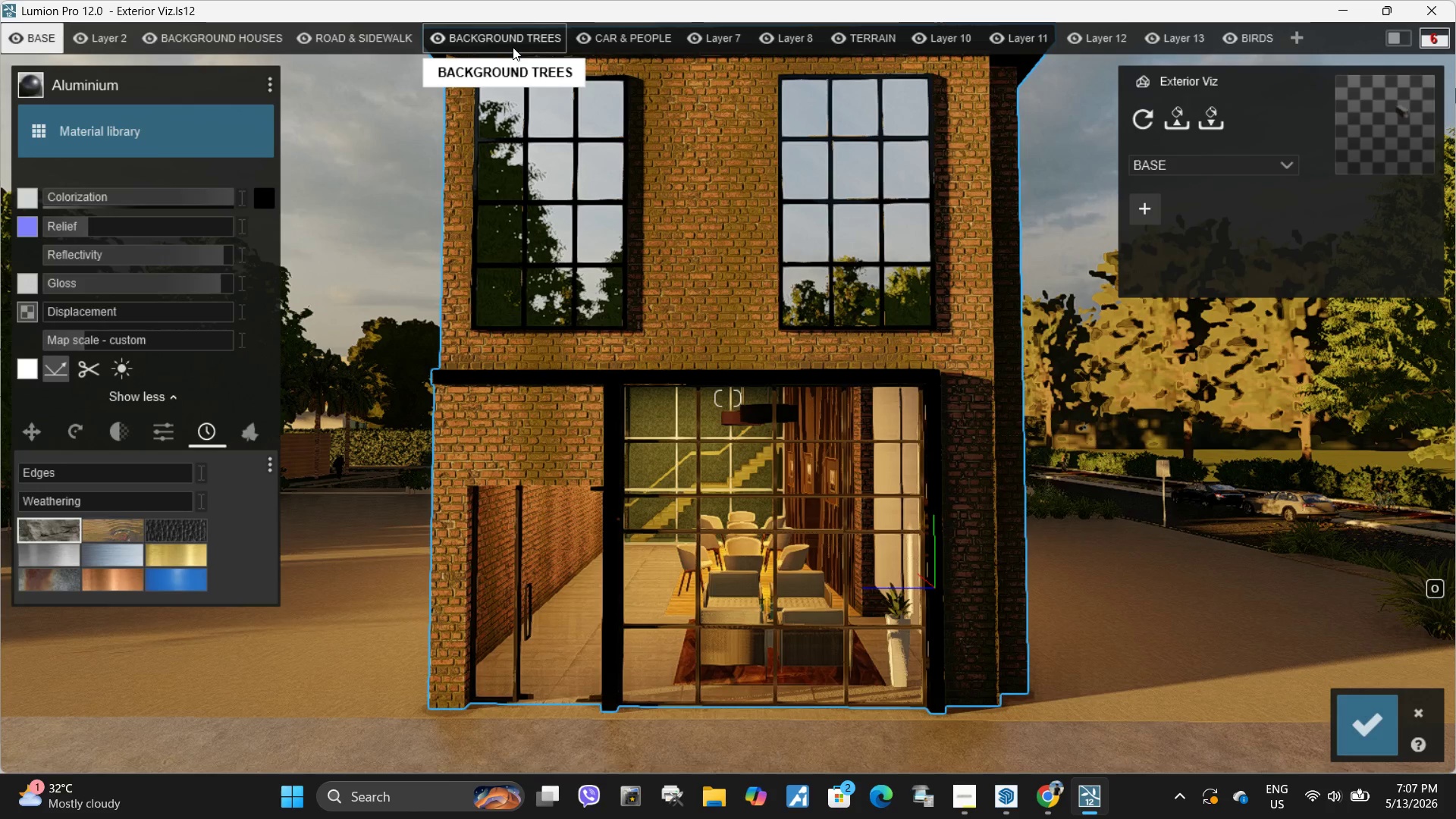 
left_click([513, 47])
 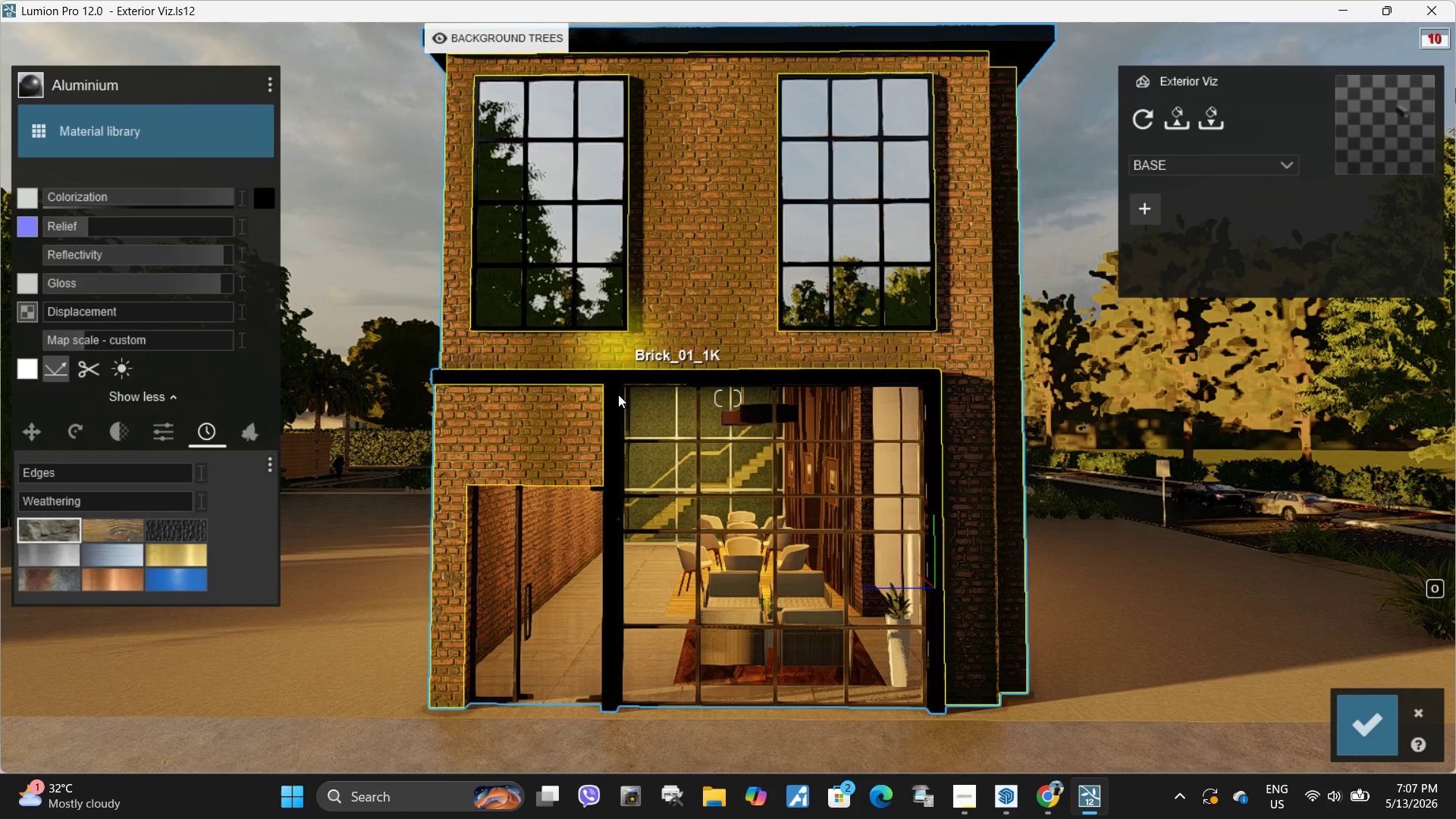 
left_click([616, 394])
 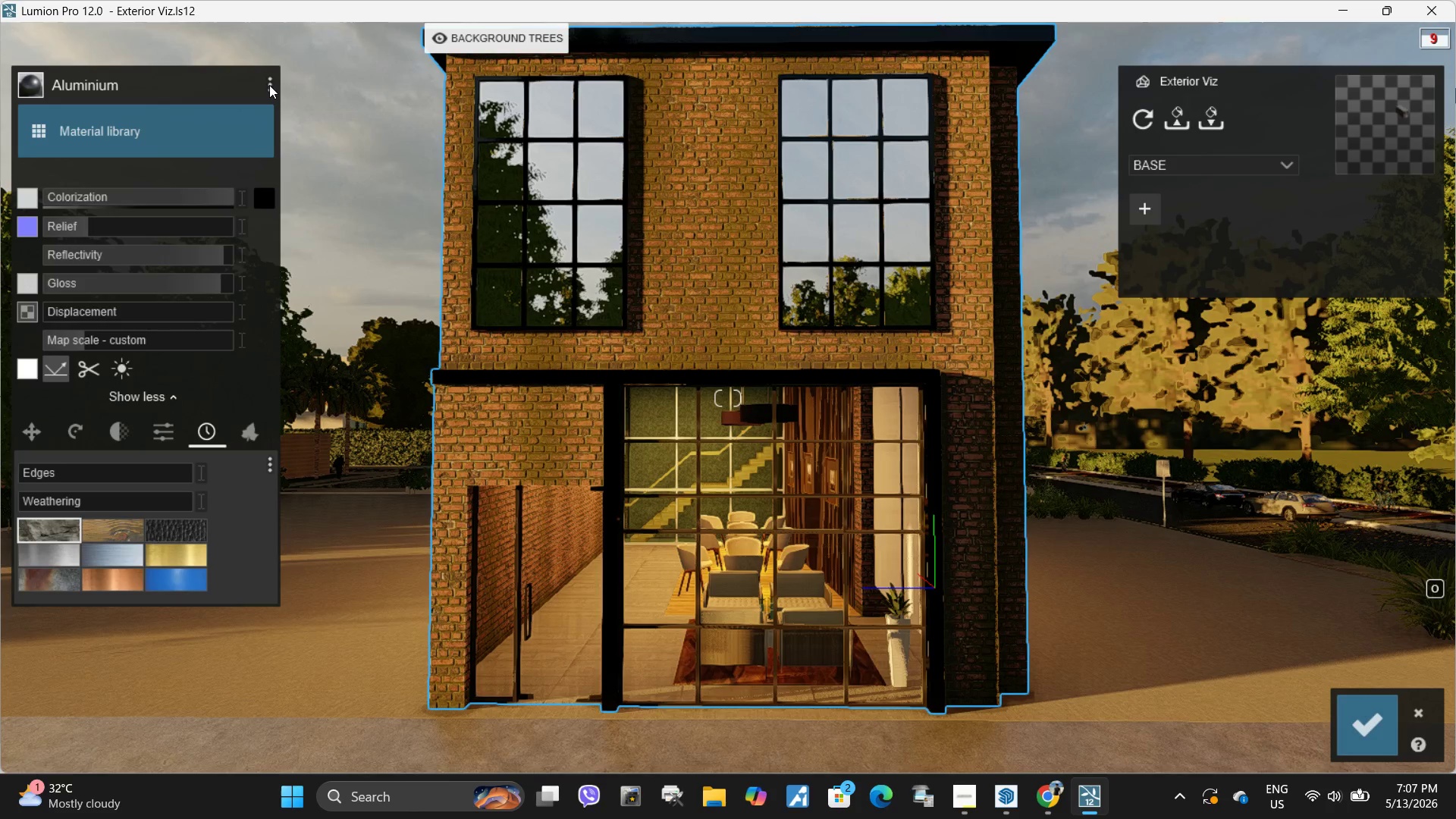 
left_click([269, 85])
 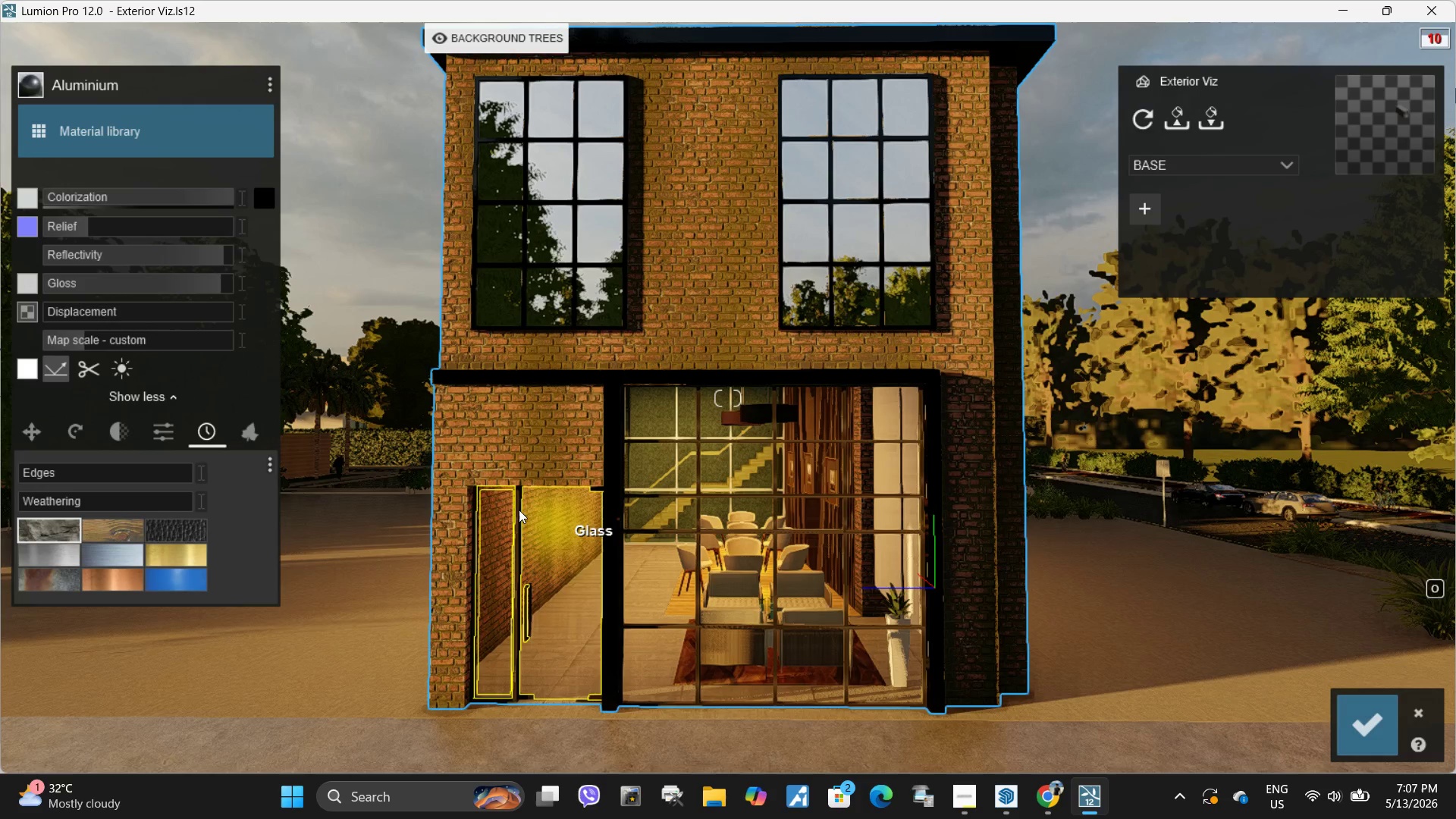 
left_click([518, 510])
 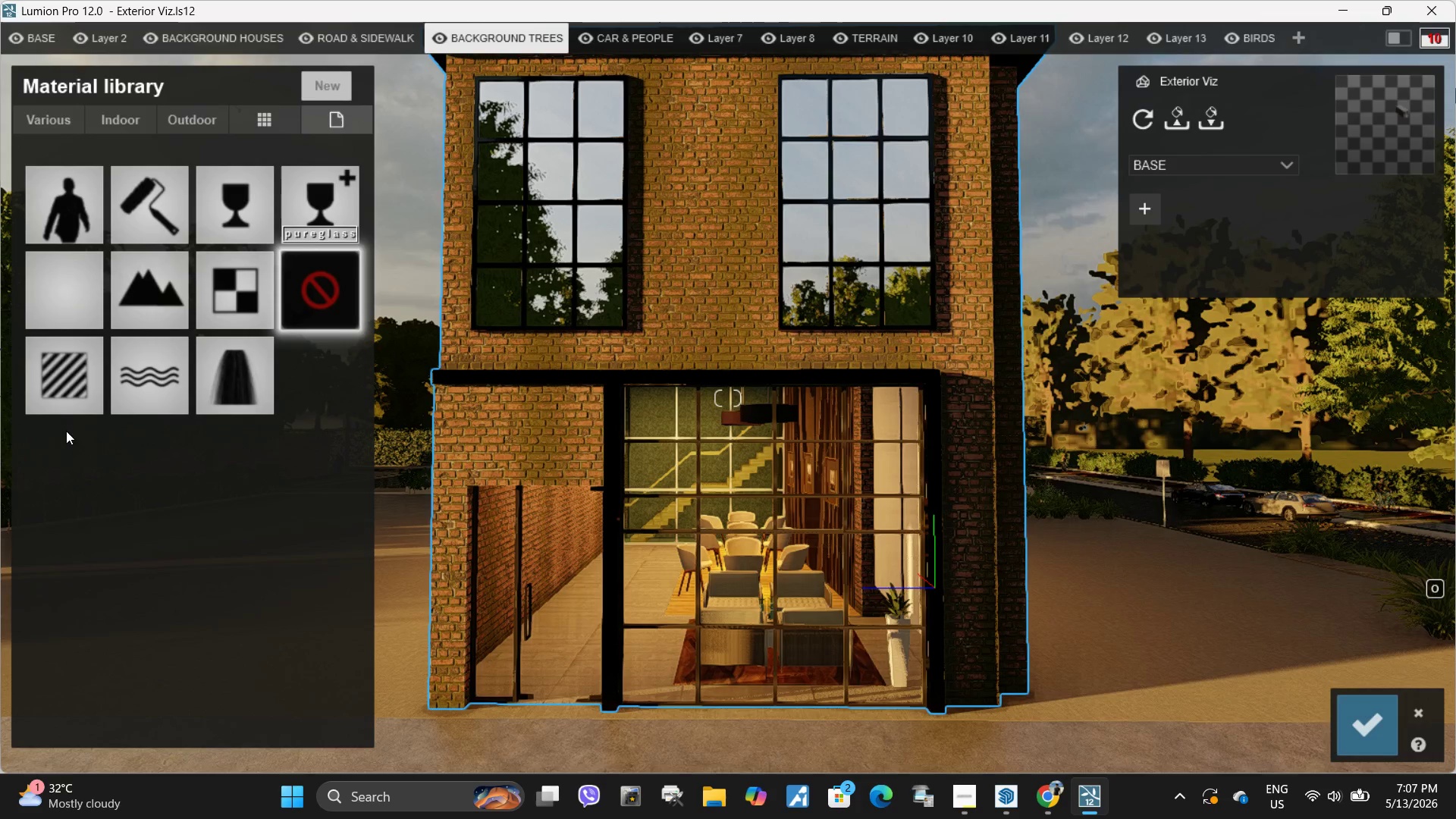 
left_click([72, 382])
 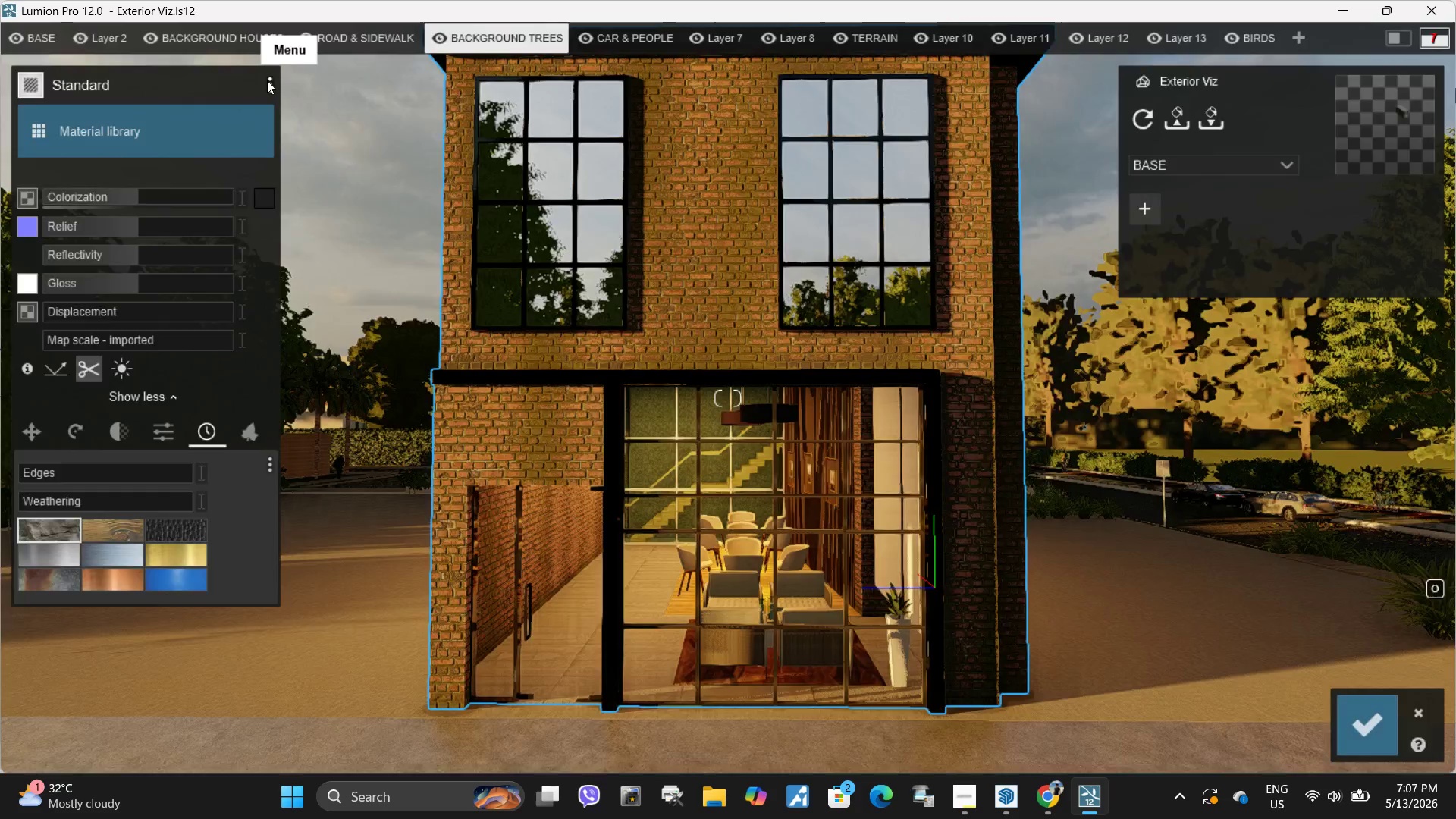 
left_click([327, 88])
 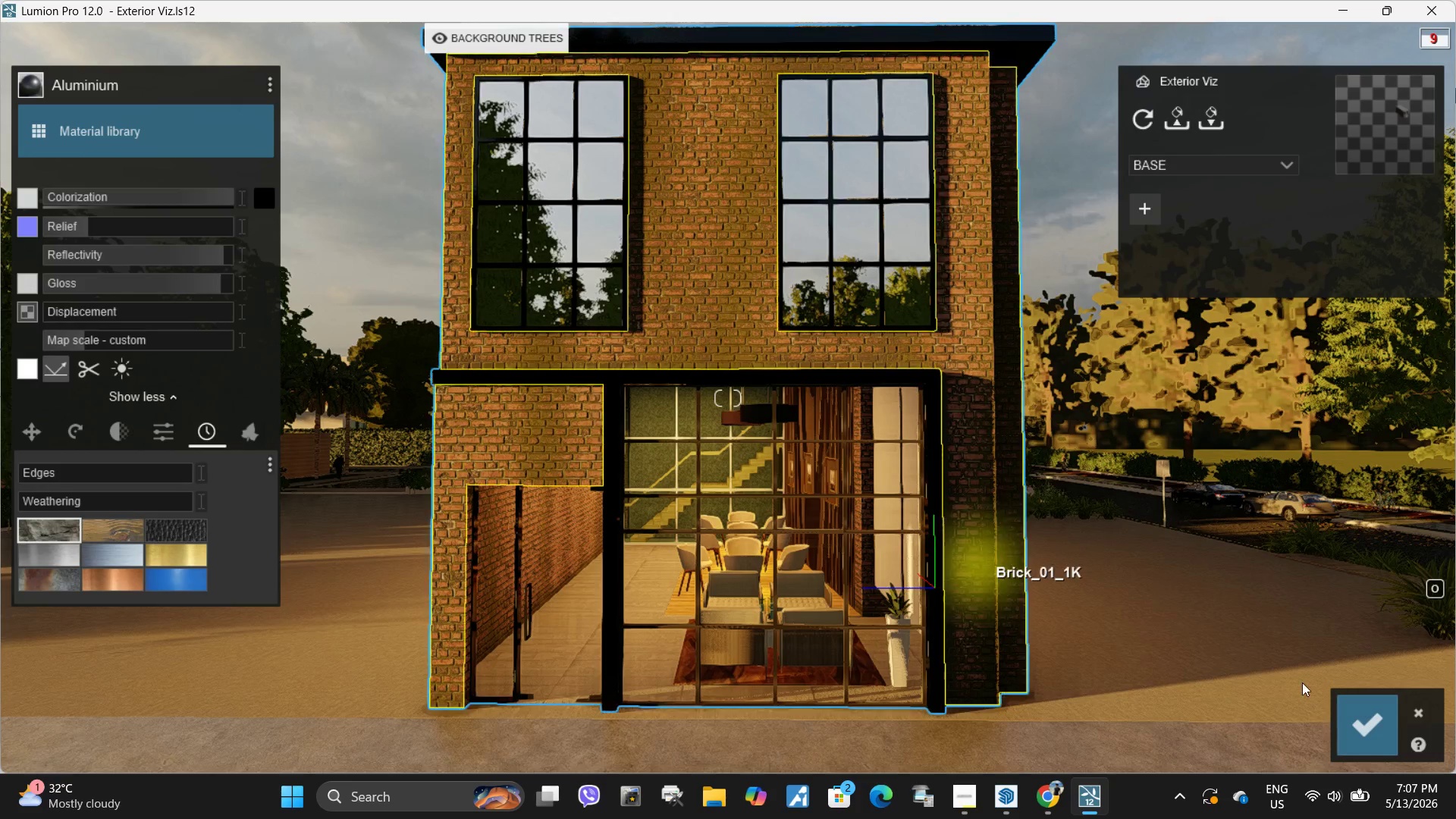 
left_click([1360, 727])
 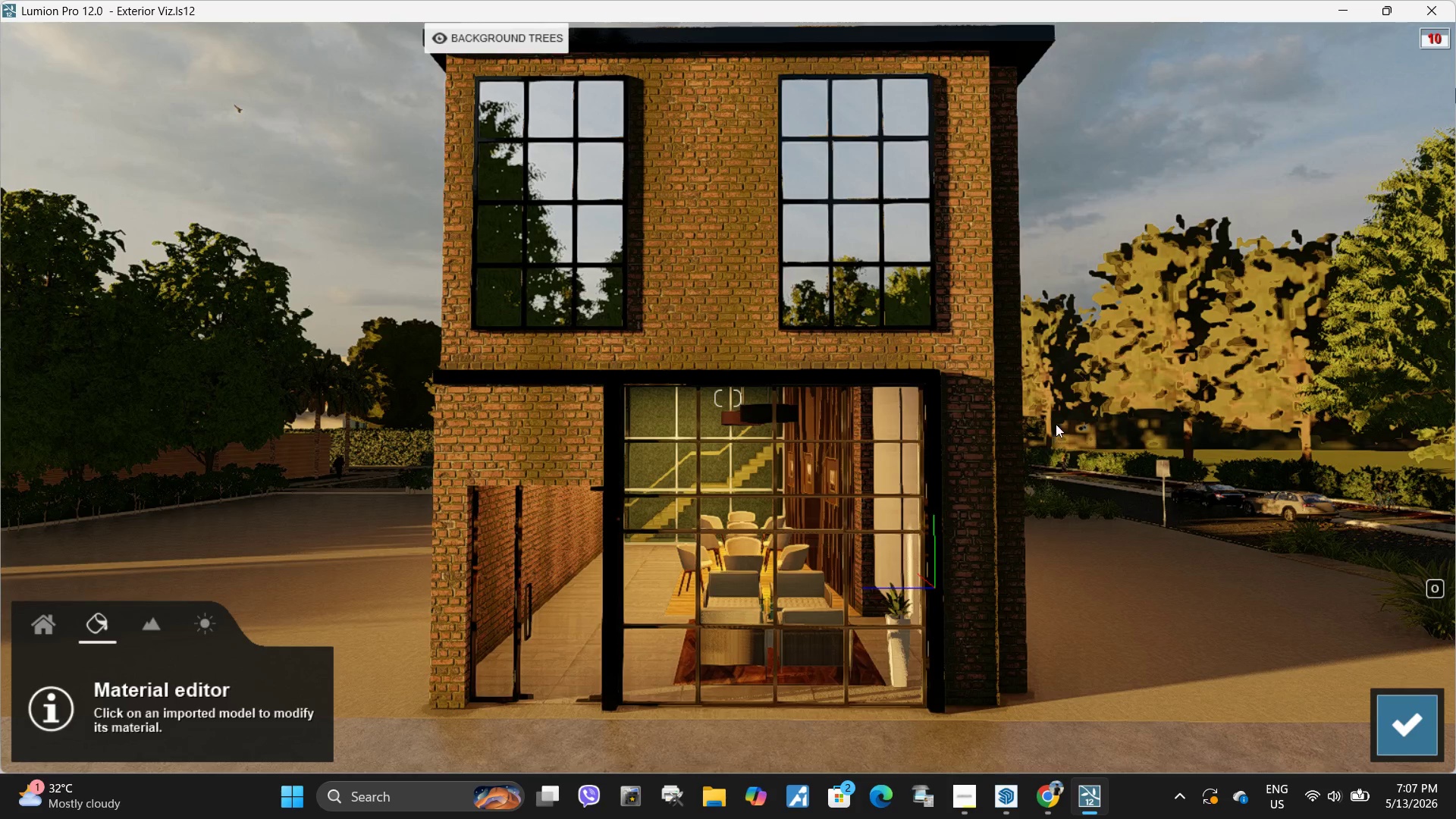 
double_click([1084, 420])
 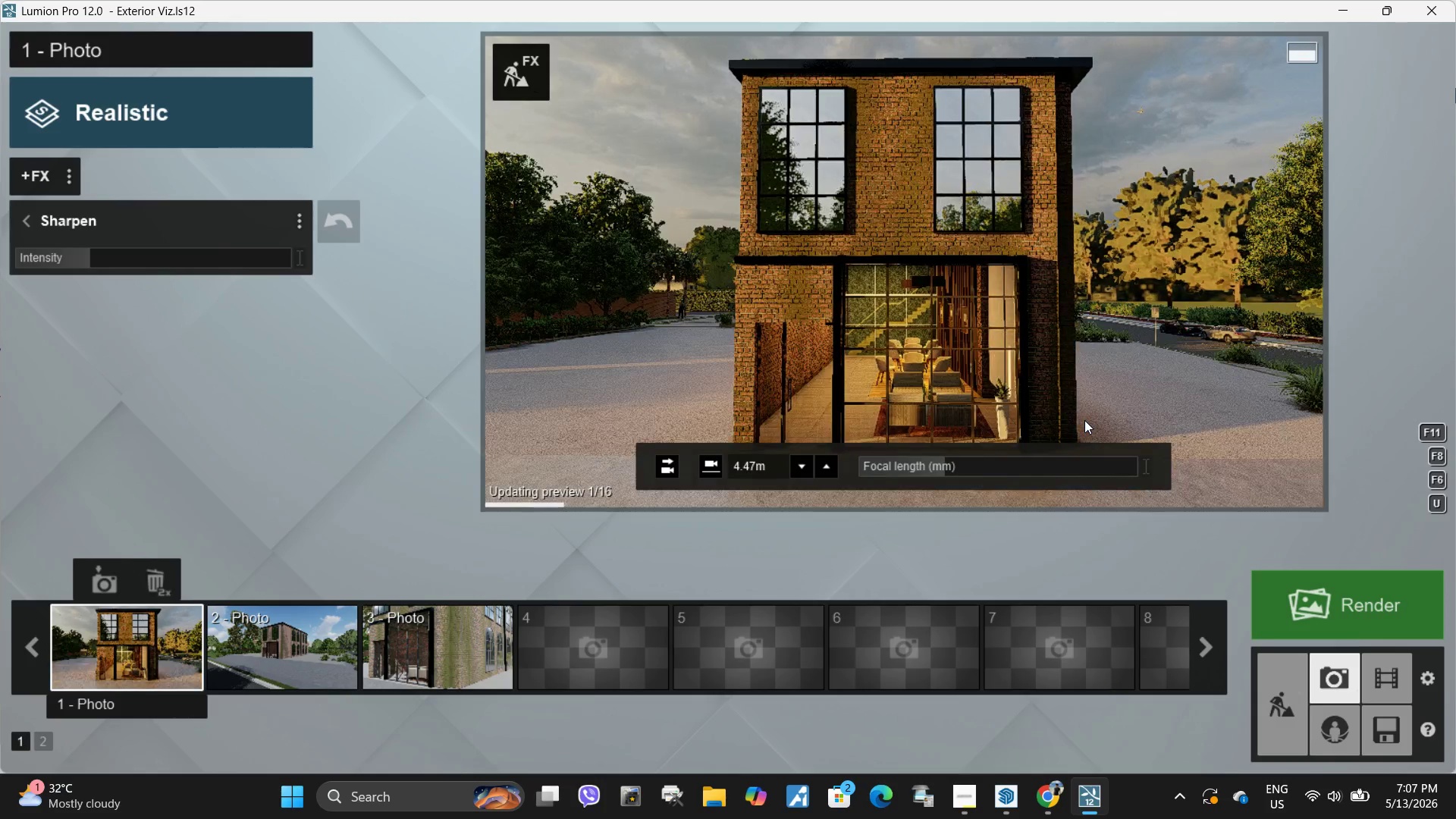 
triple_click([1084, 420])
 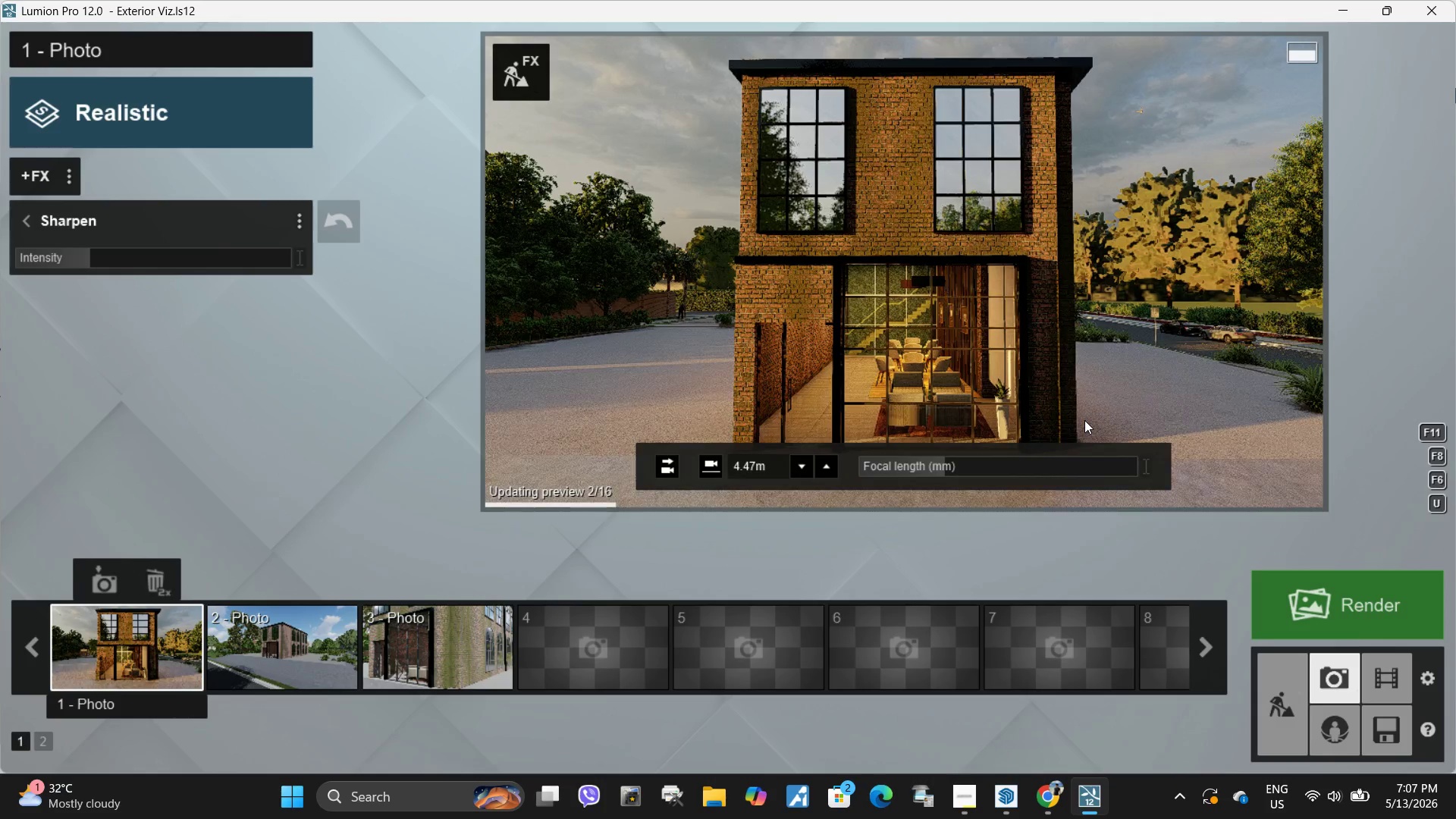 
triple_click([1084, 420])
 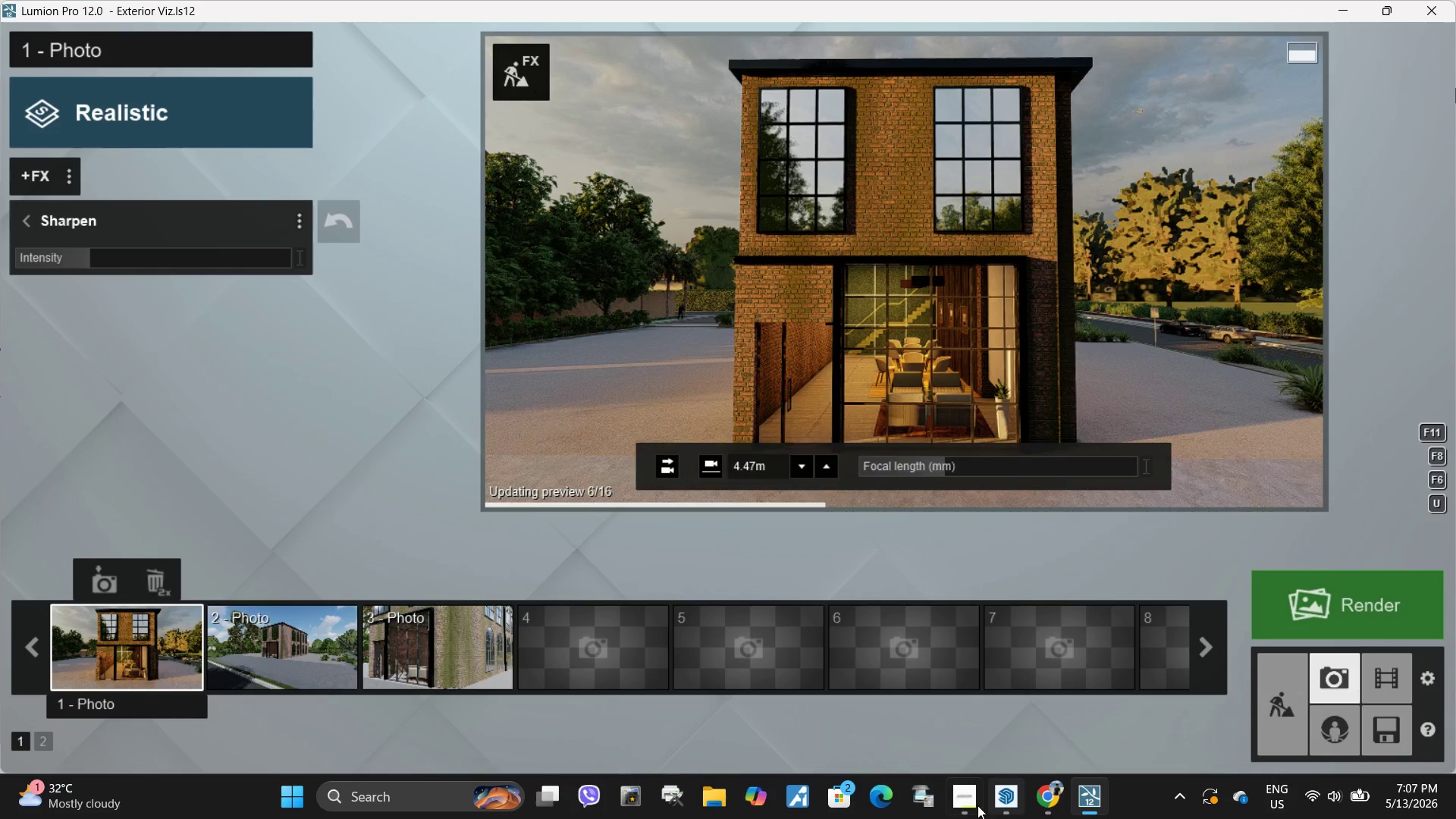 
left_click([964, 804])